 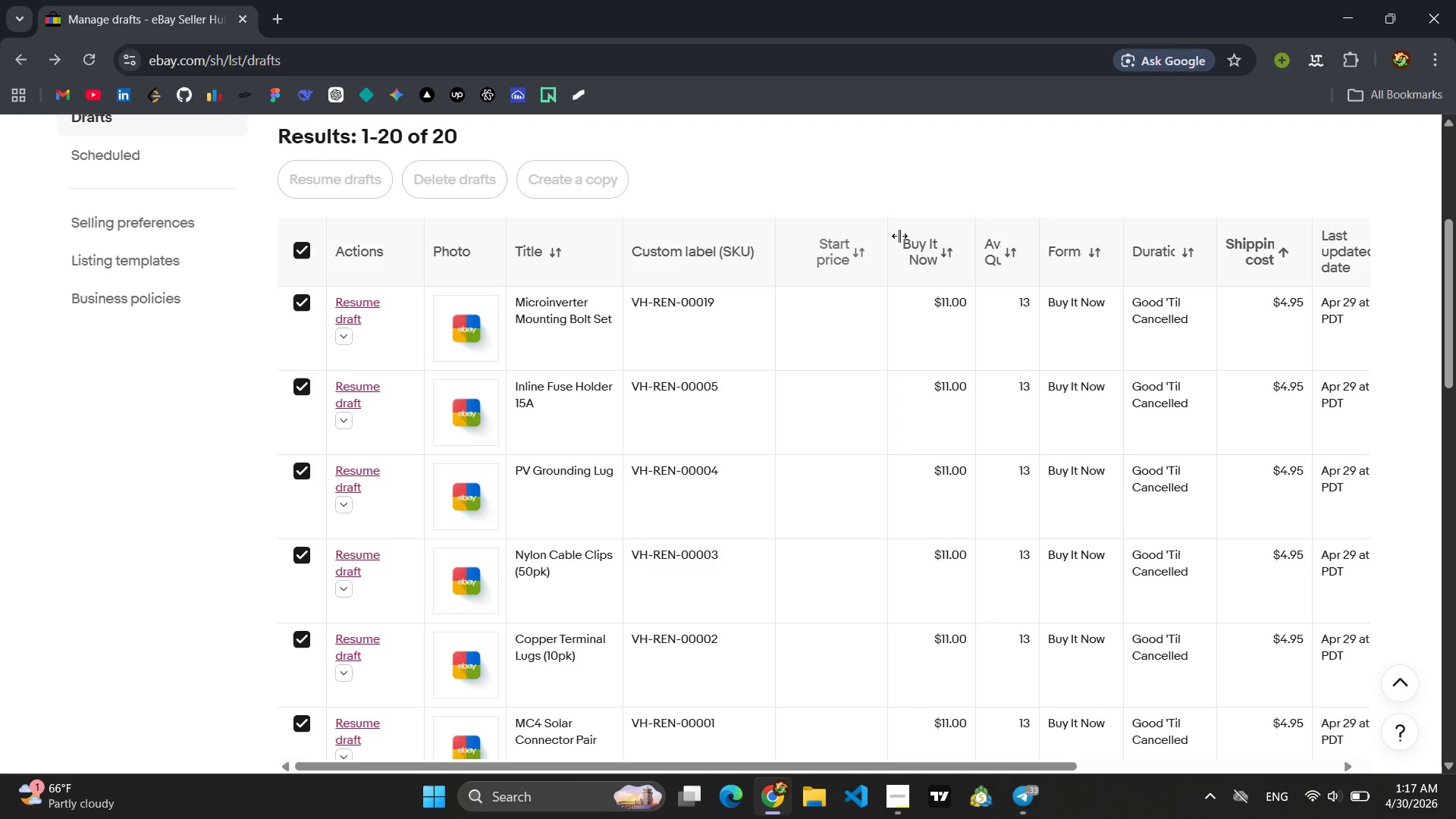 
left_click_drag(start_coordinate=[977, 228], to_coordinate=[1018, 220])
 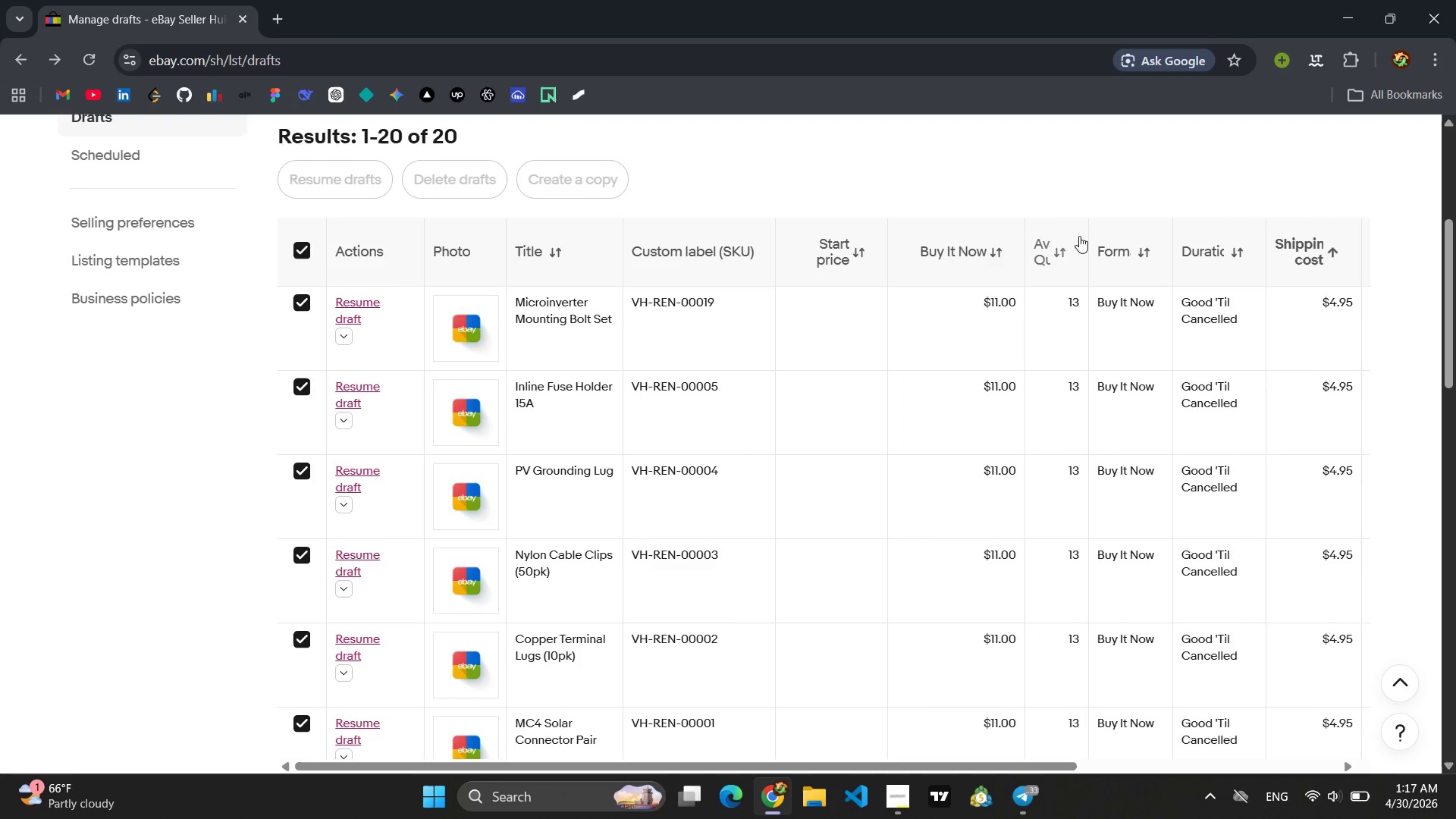 
left_click_drag(start_coordinate=[1086, 234], to_coordinate=[1116, 237])
 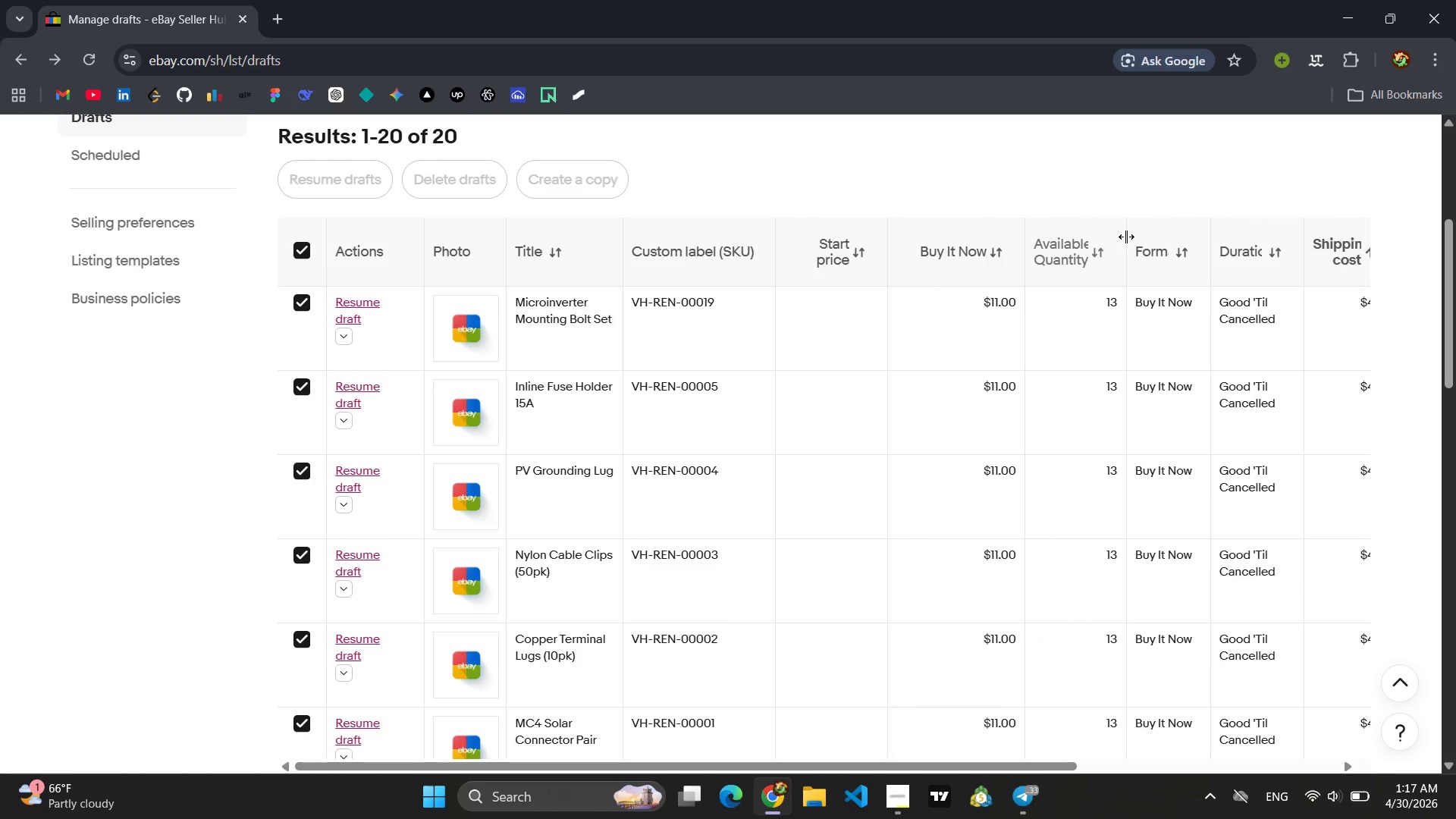 
left_click_drag(start_coordinate=[1126, 237], to_coordinate=[1165, 236])
 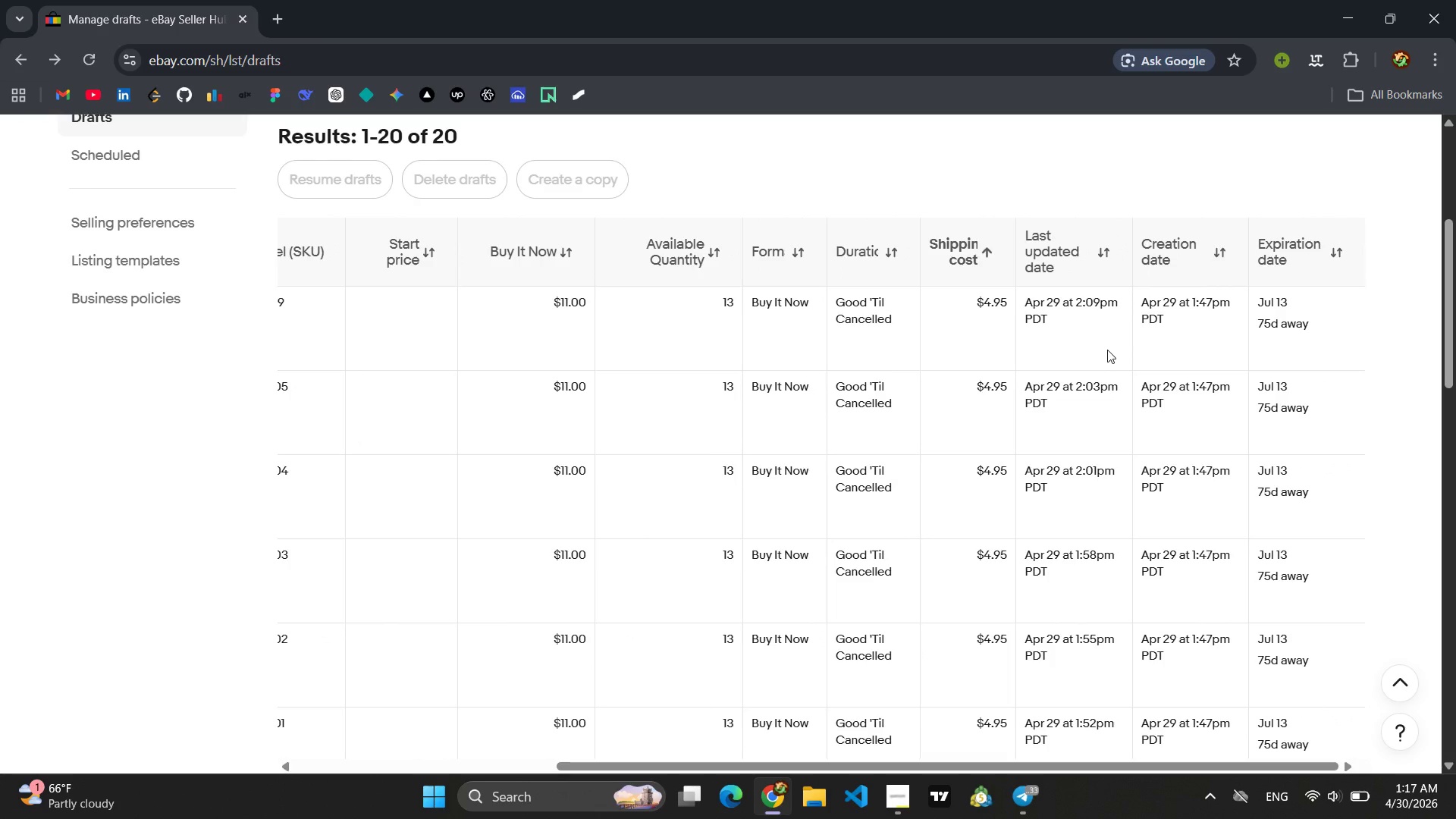 
wait(8.28)
 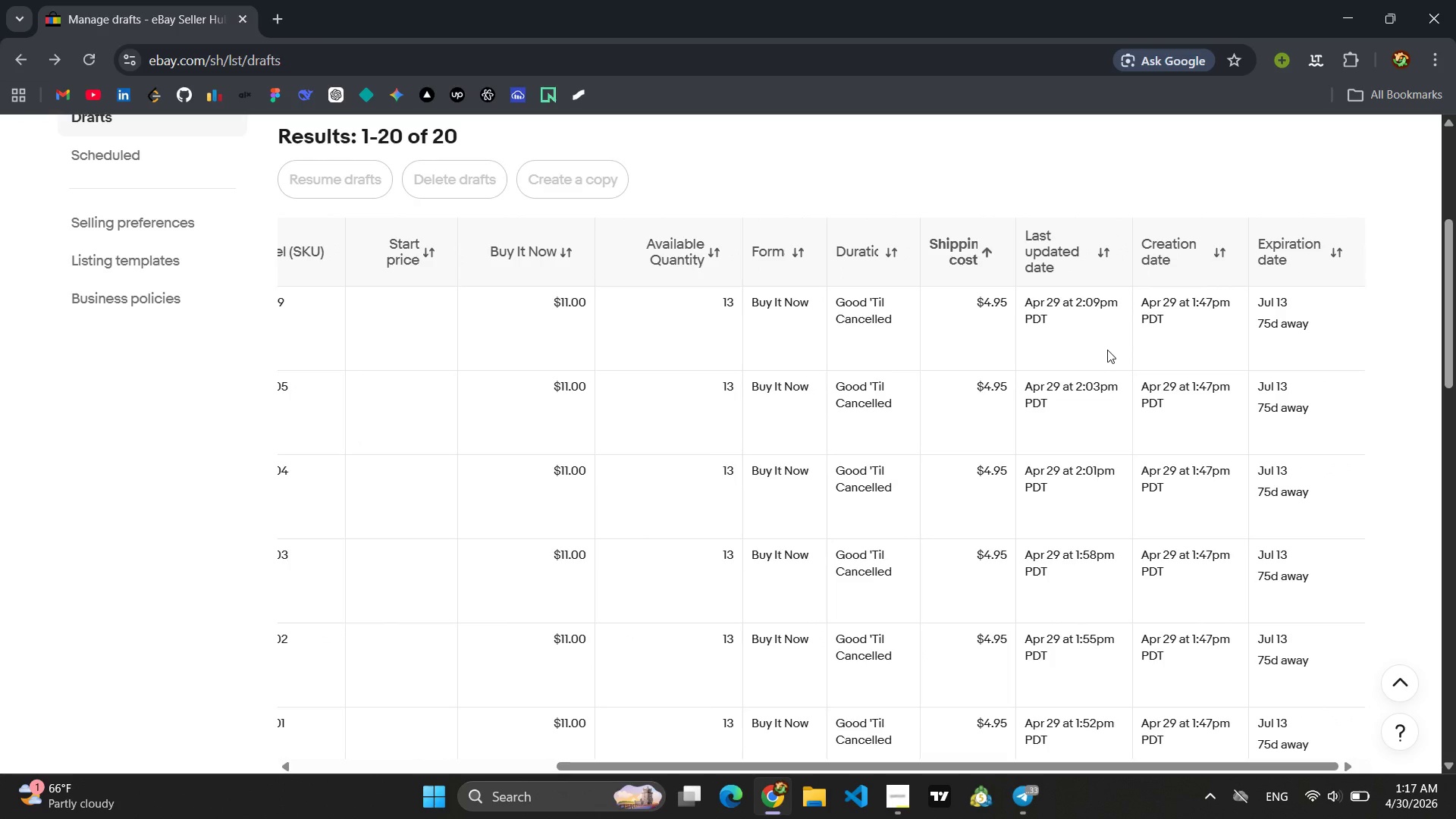 
left_click([1401, 727])
 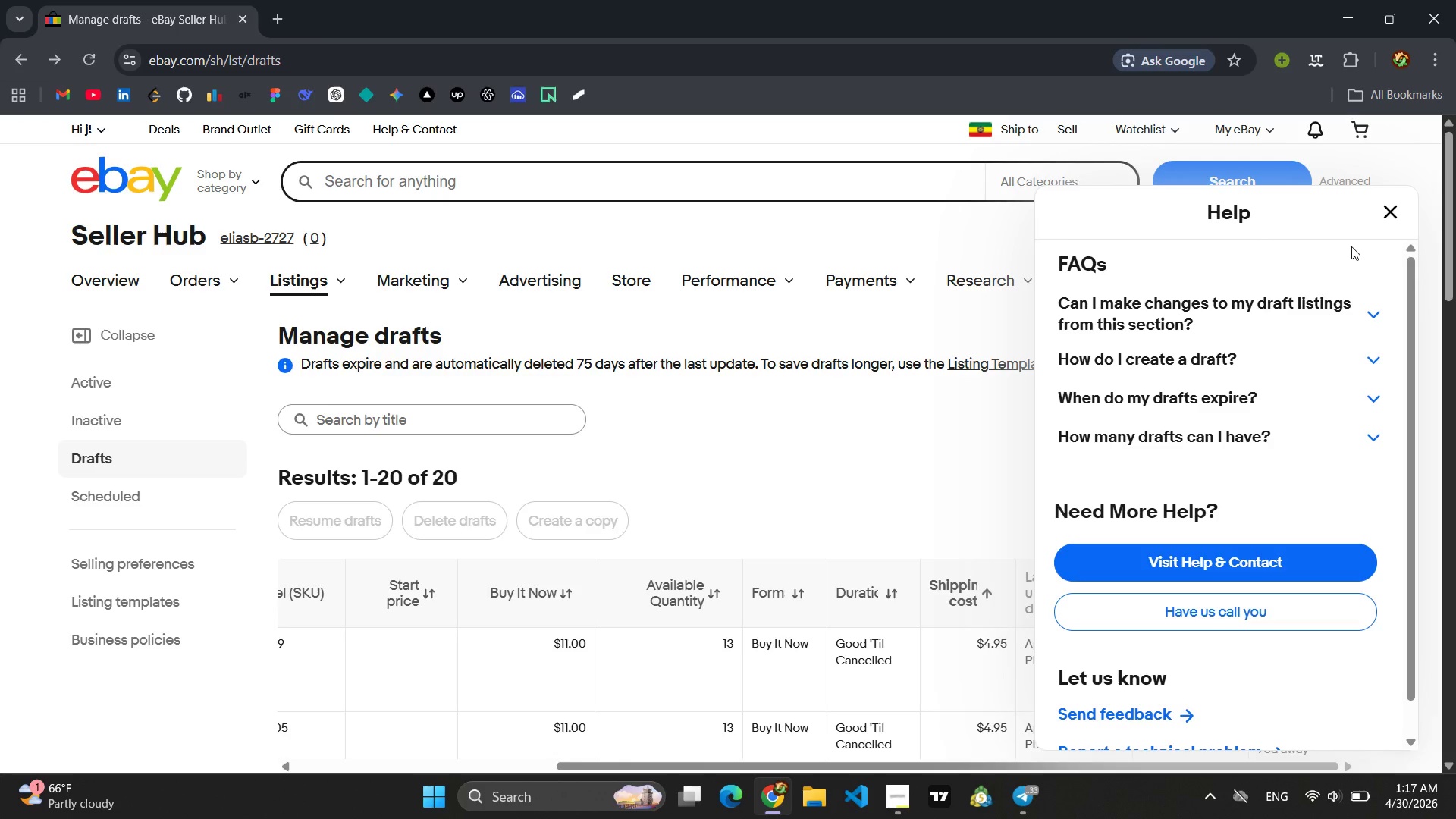 
left_click([1395, 215])
 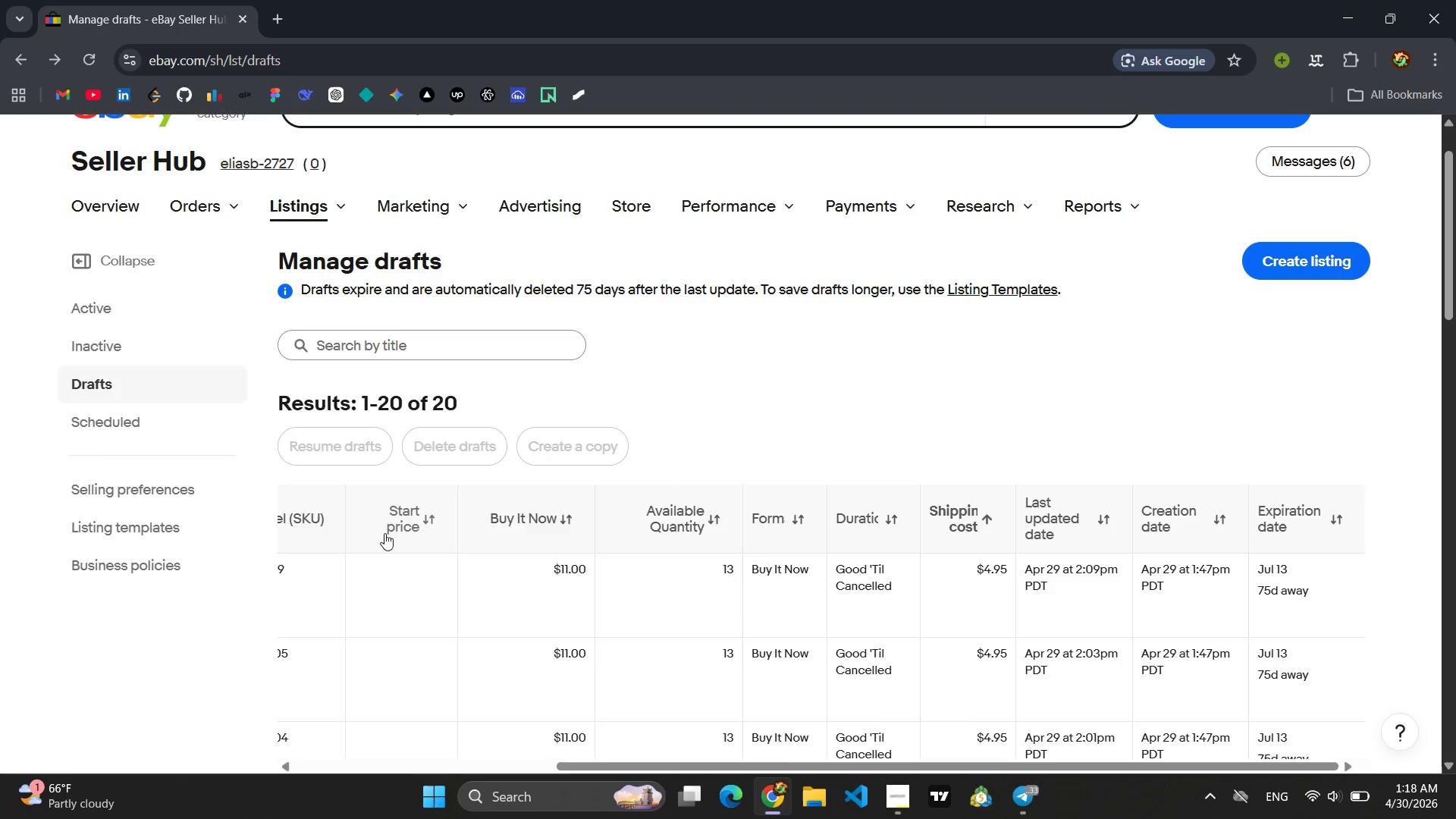 
wait(6.97)
 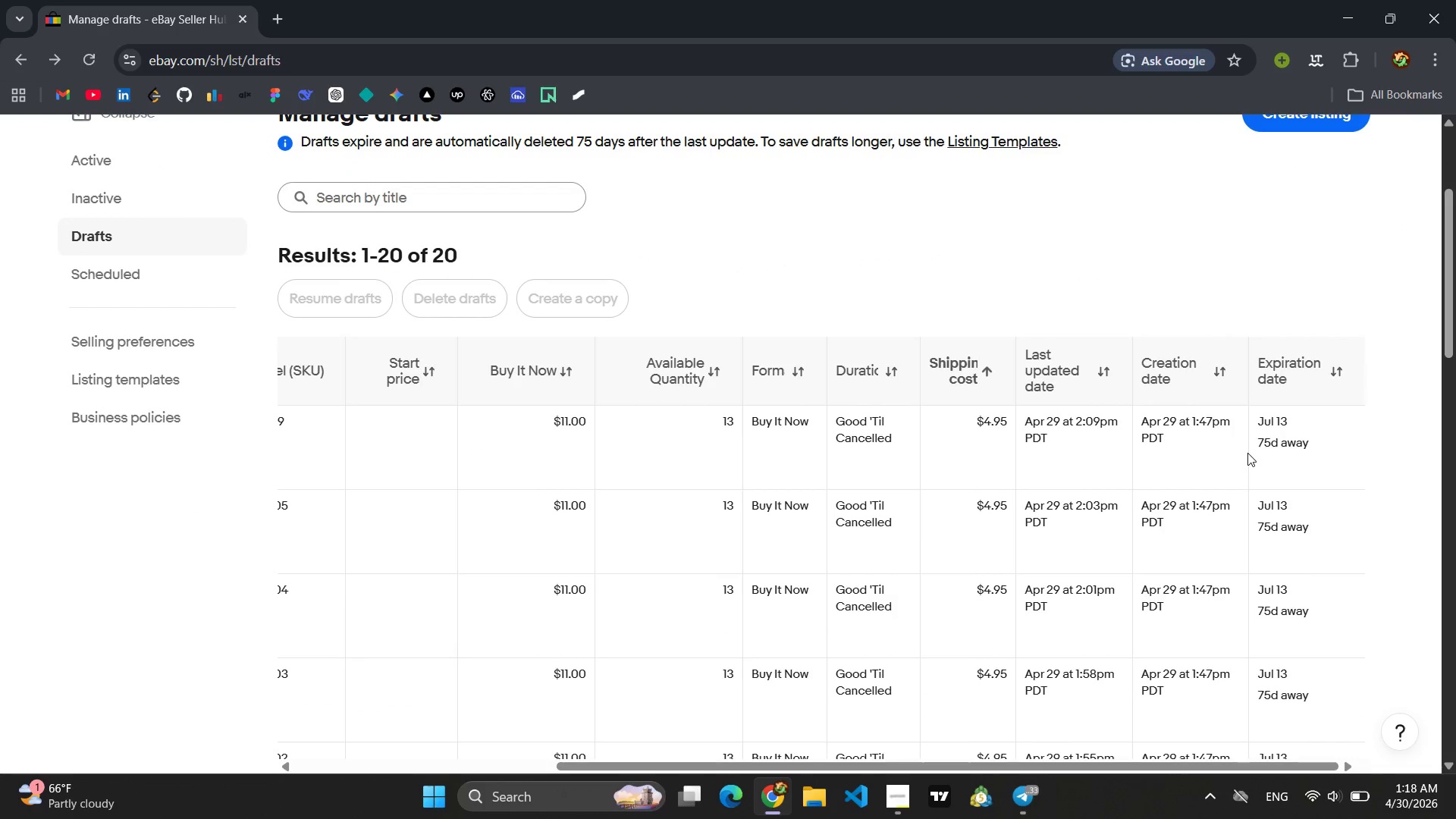 
mouse_move([419, 567])
 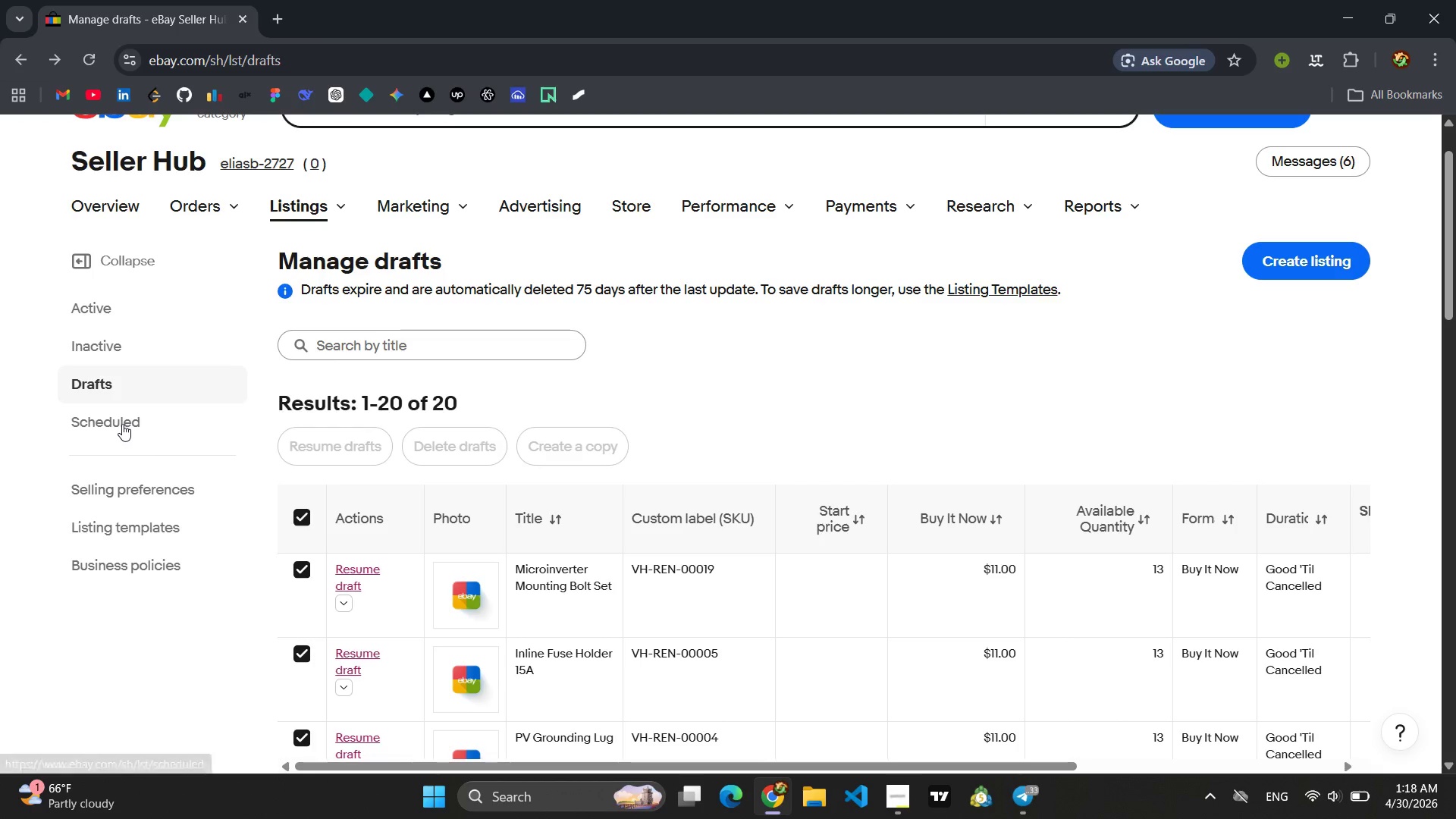 
left_click([122, 424])
 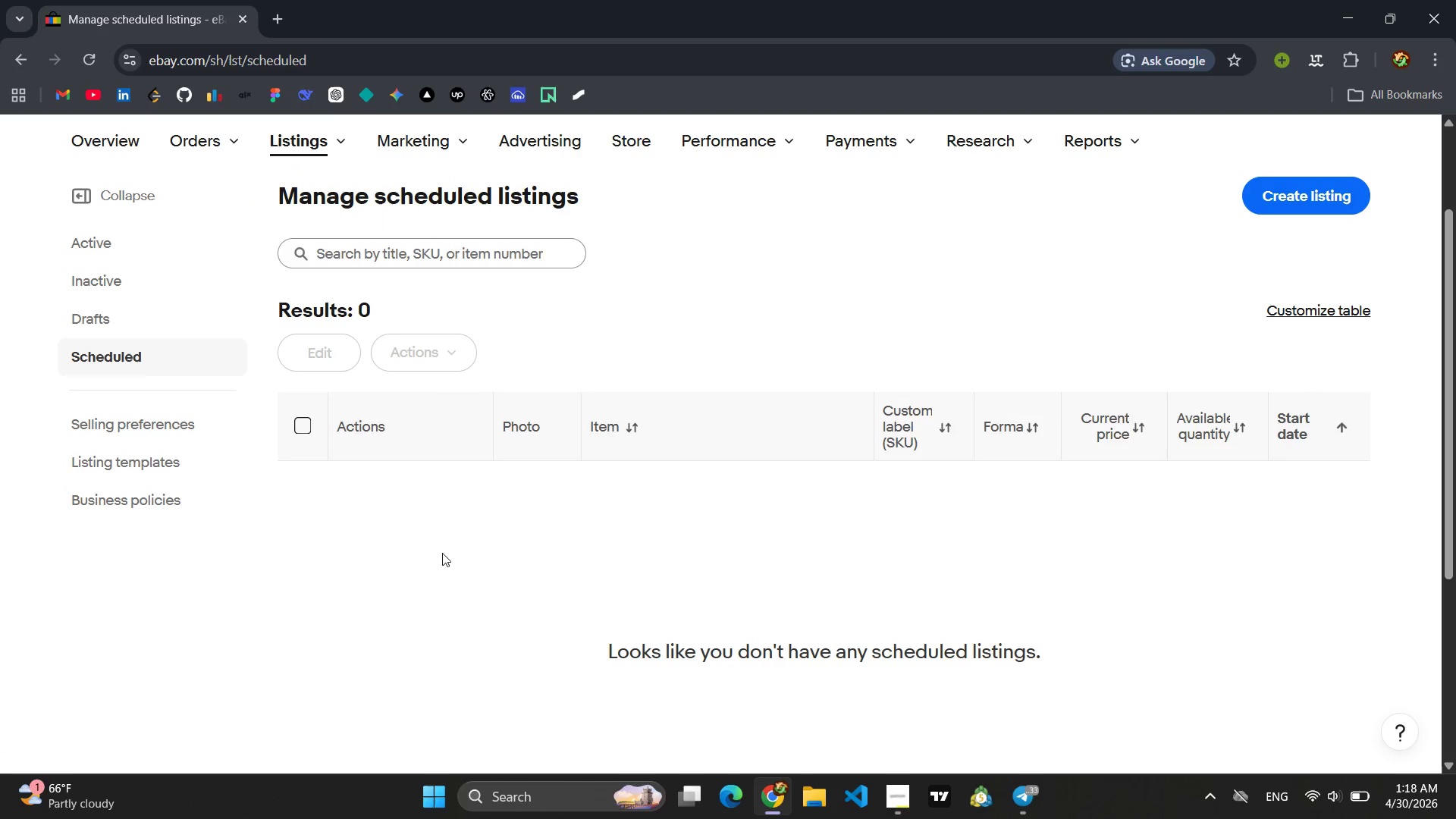 
wait(5.06)
 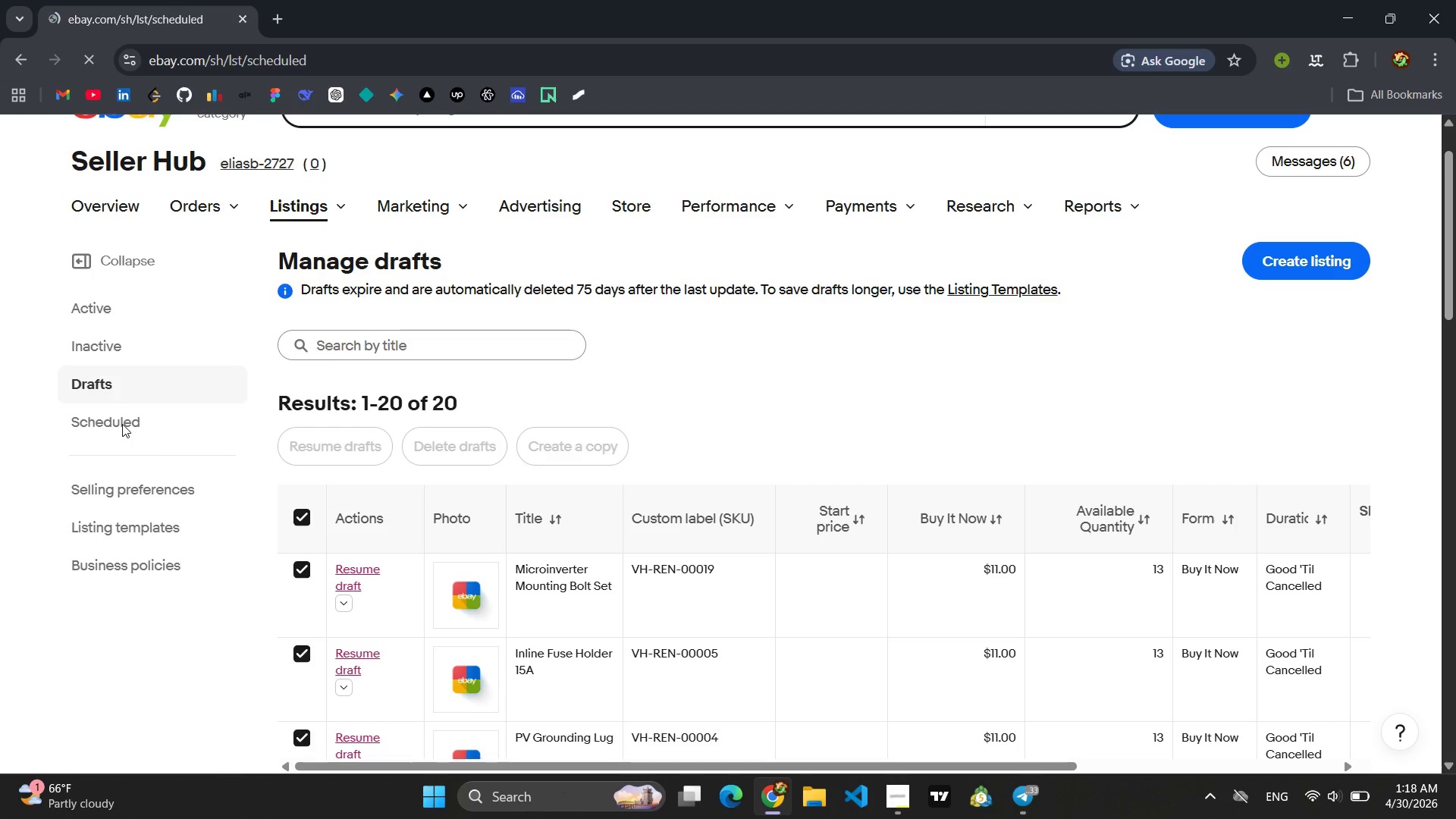 
left_click_drag(start_coordinate=[874, 400], to_coordinate=[661, 406])
 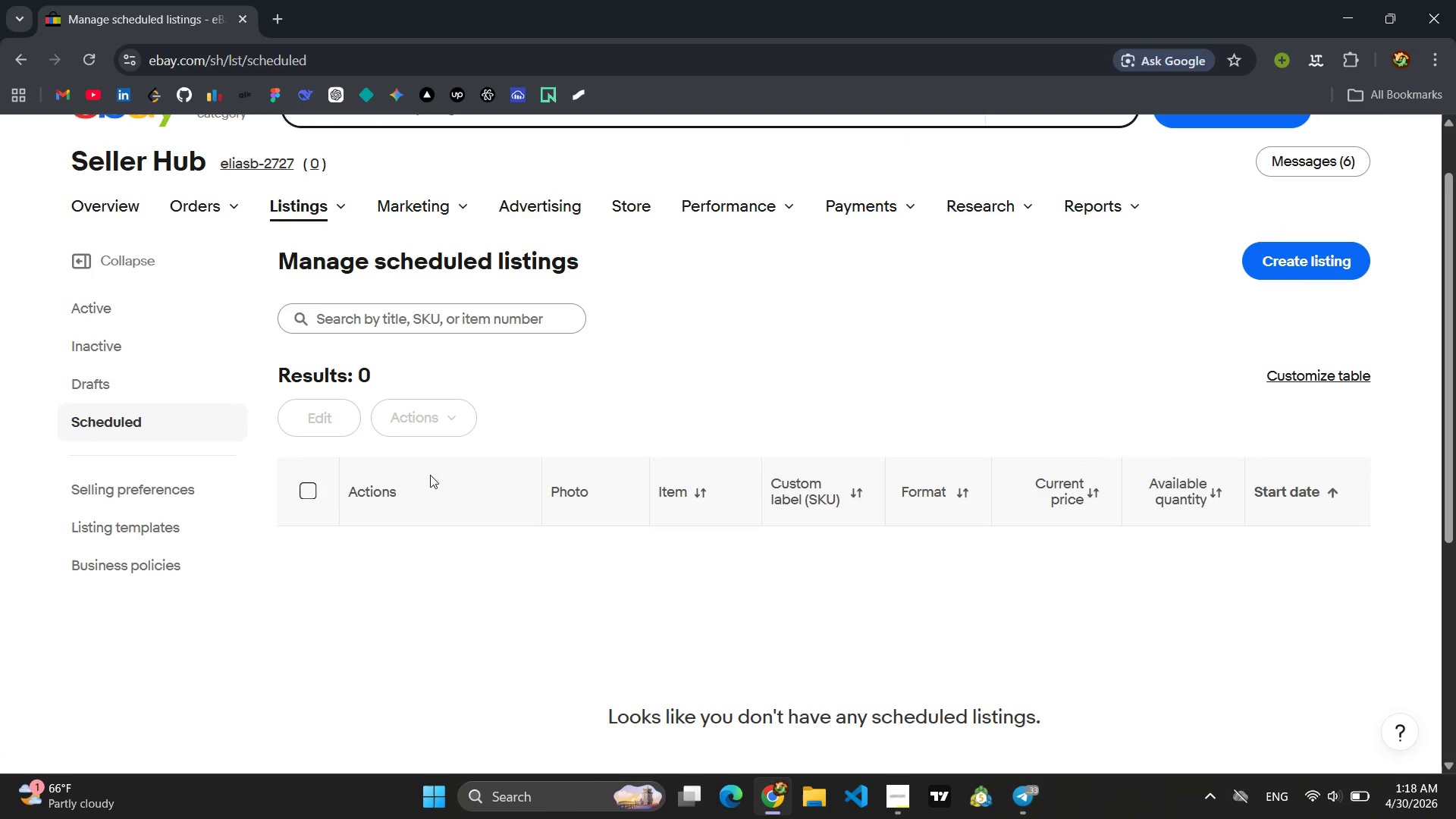 
wait(8.28)
 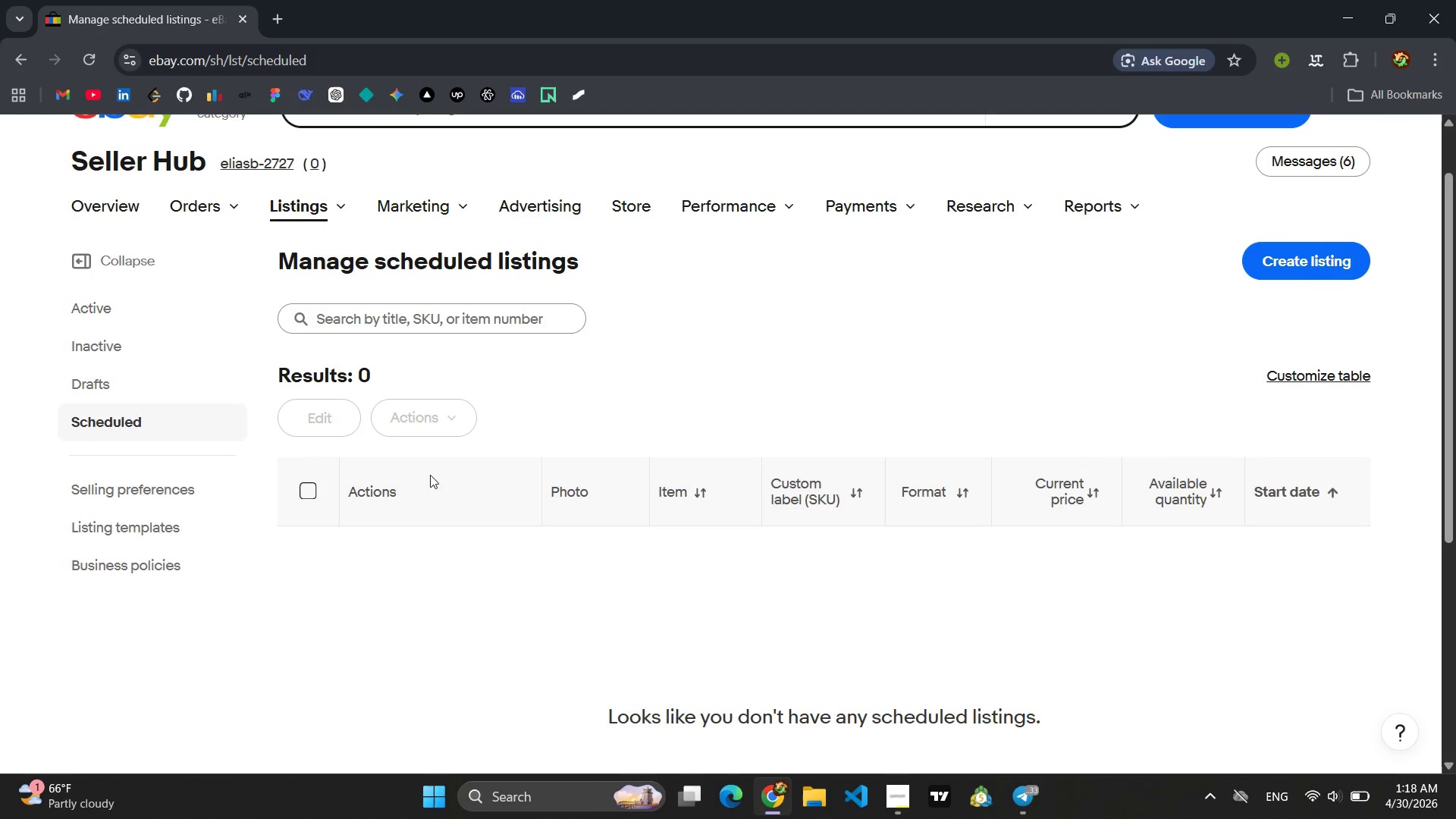 
left_click([152, 531])
 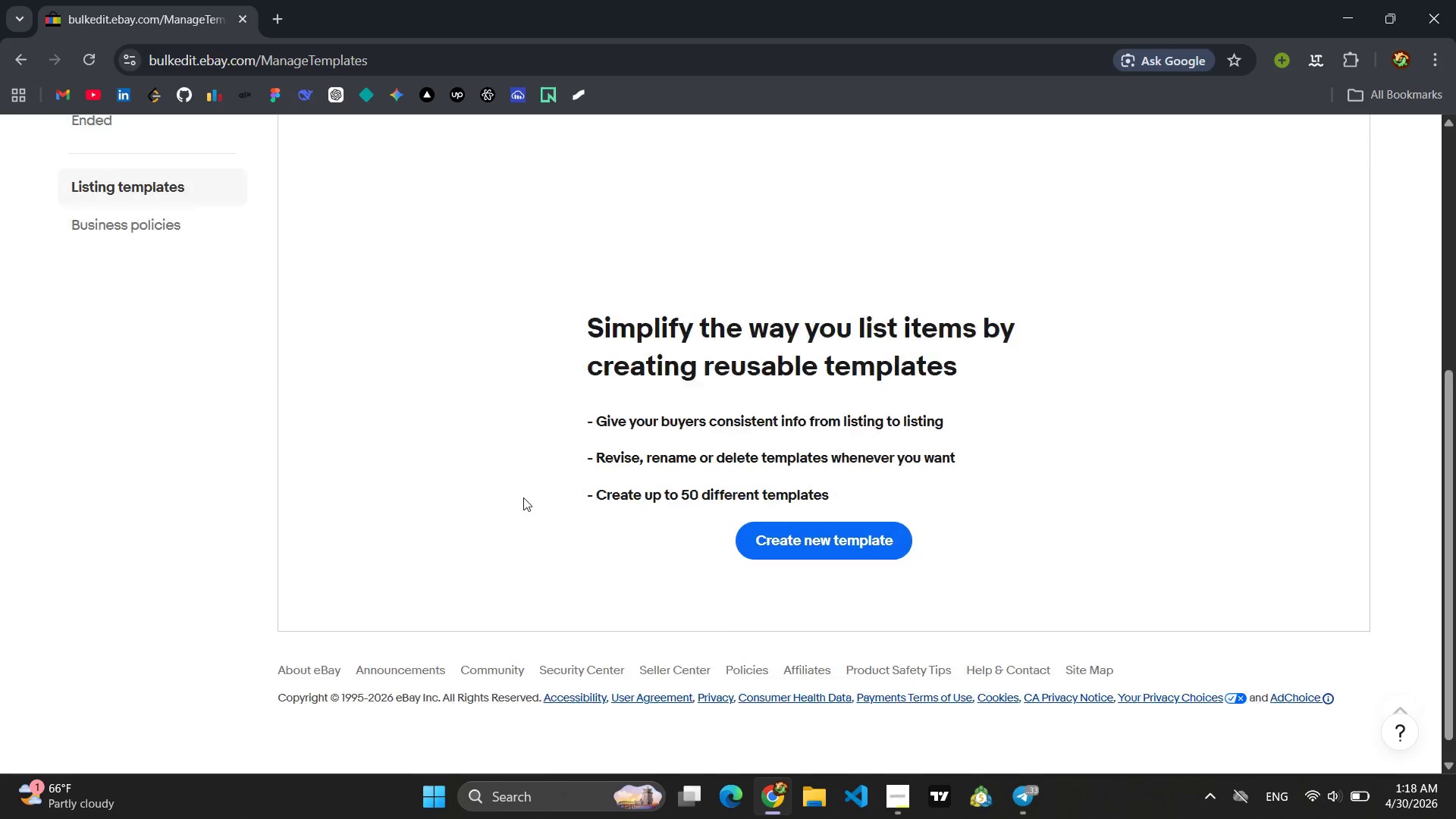 
wait(7.3)
 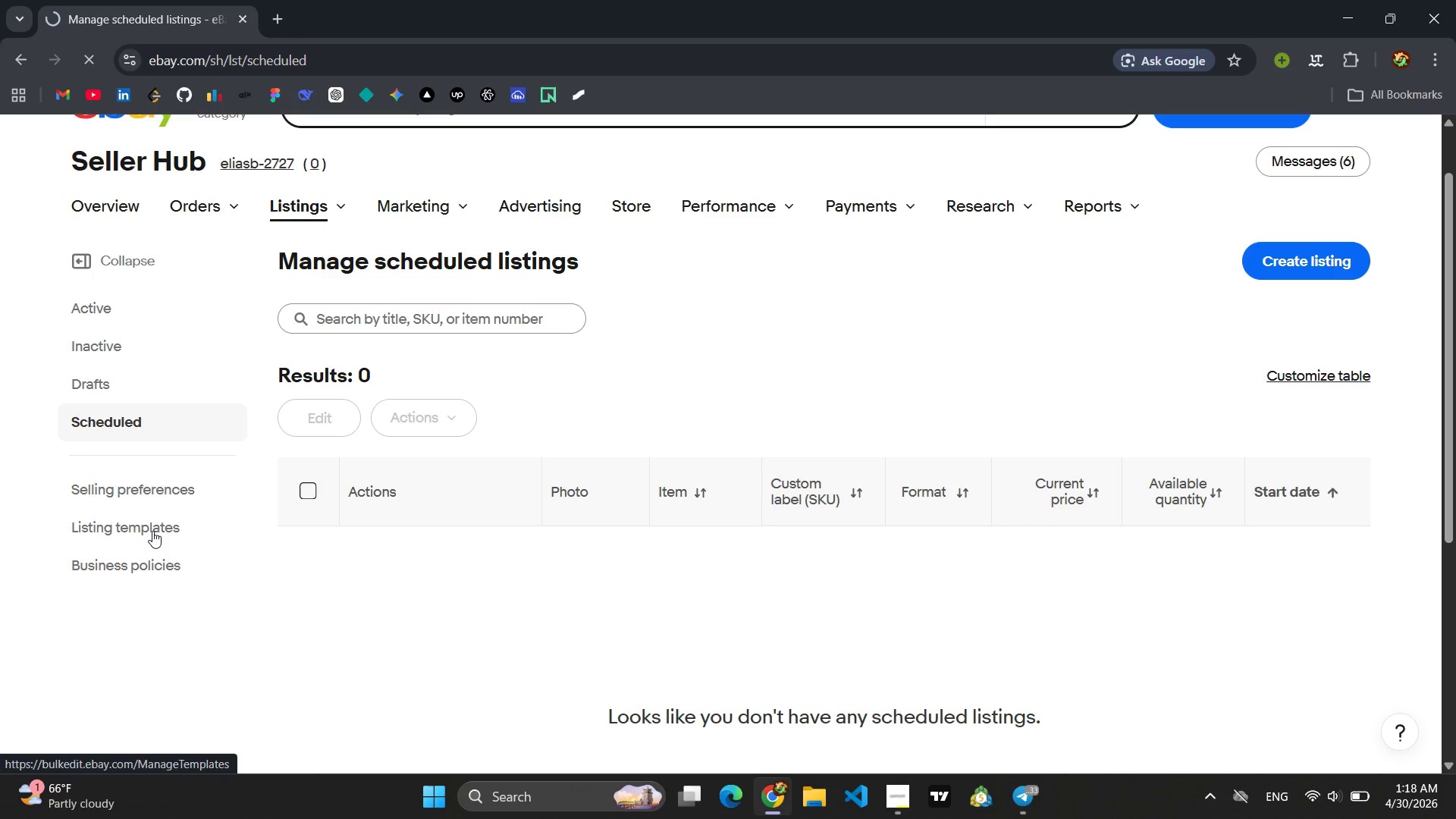 
left_click([149, 592])
 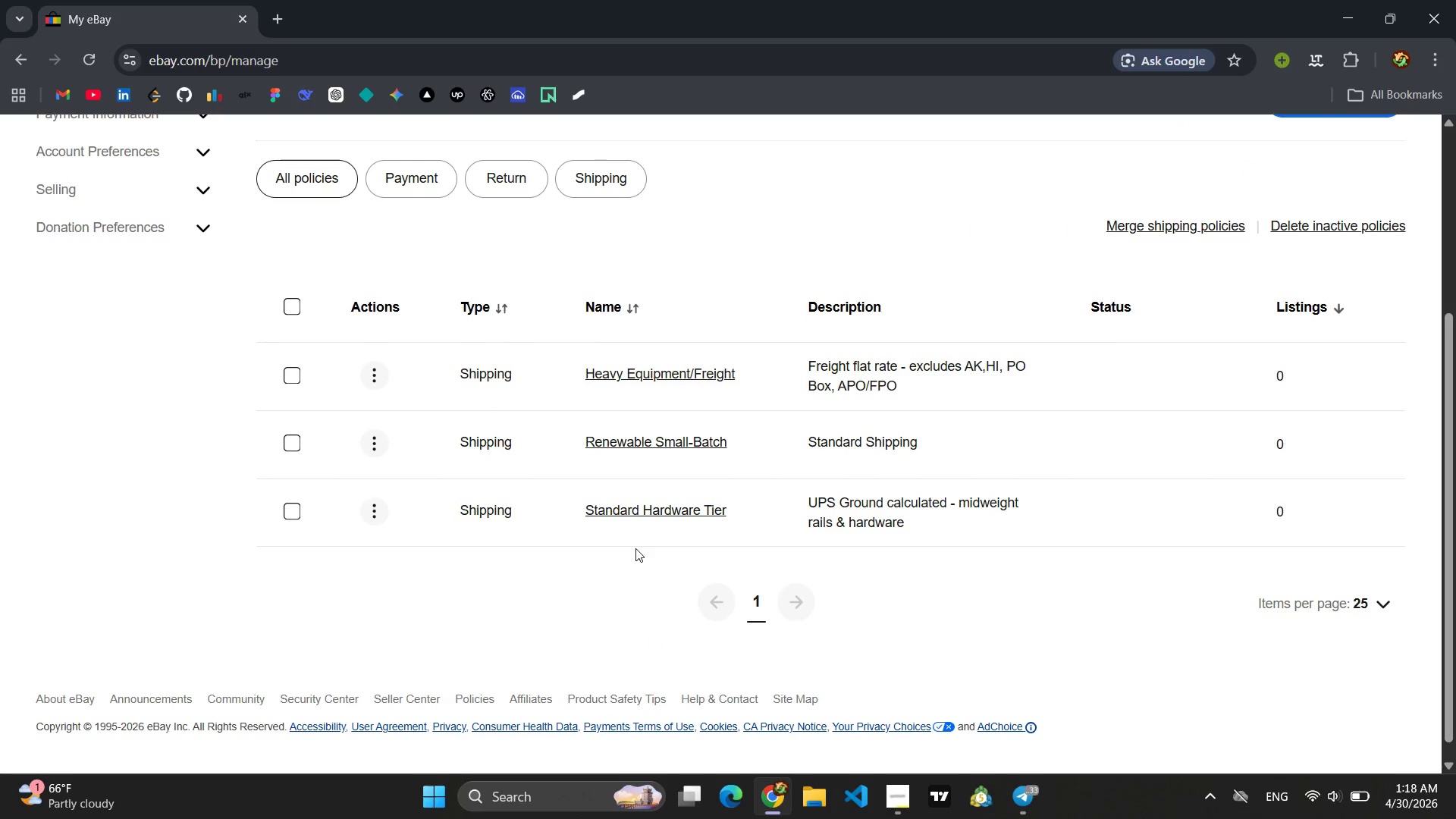 
wait(5.62)
 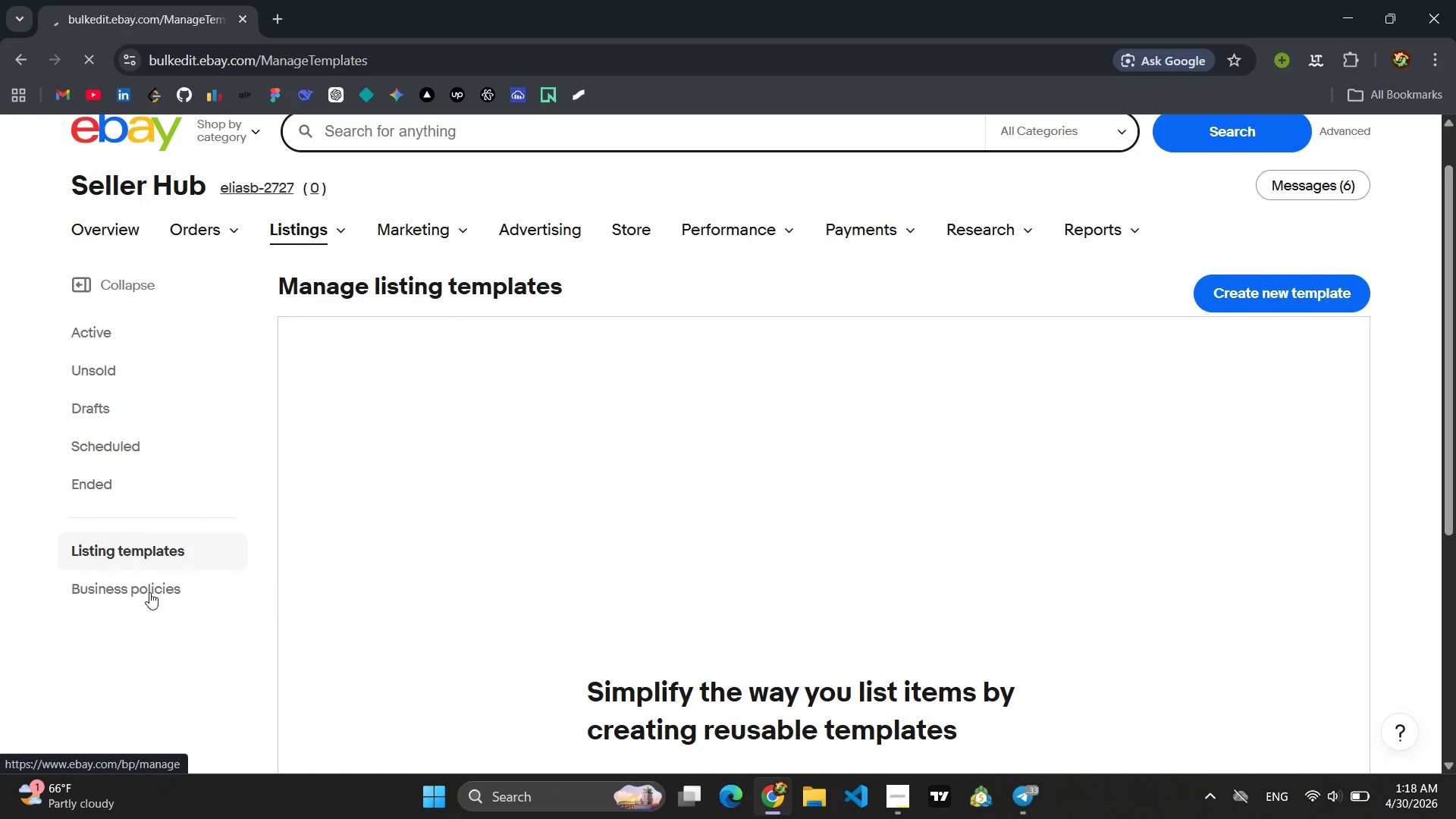 
left_click([371, 374])
 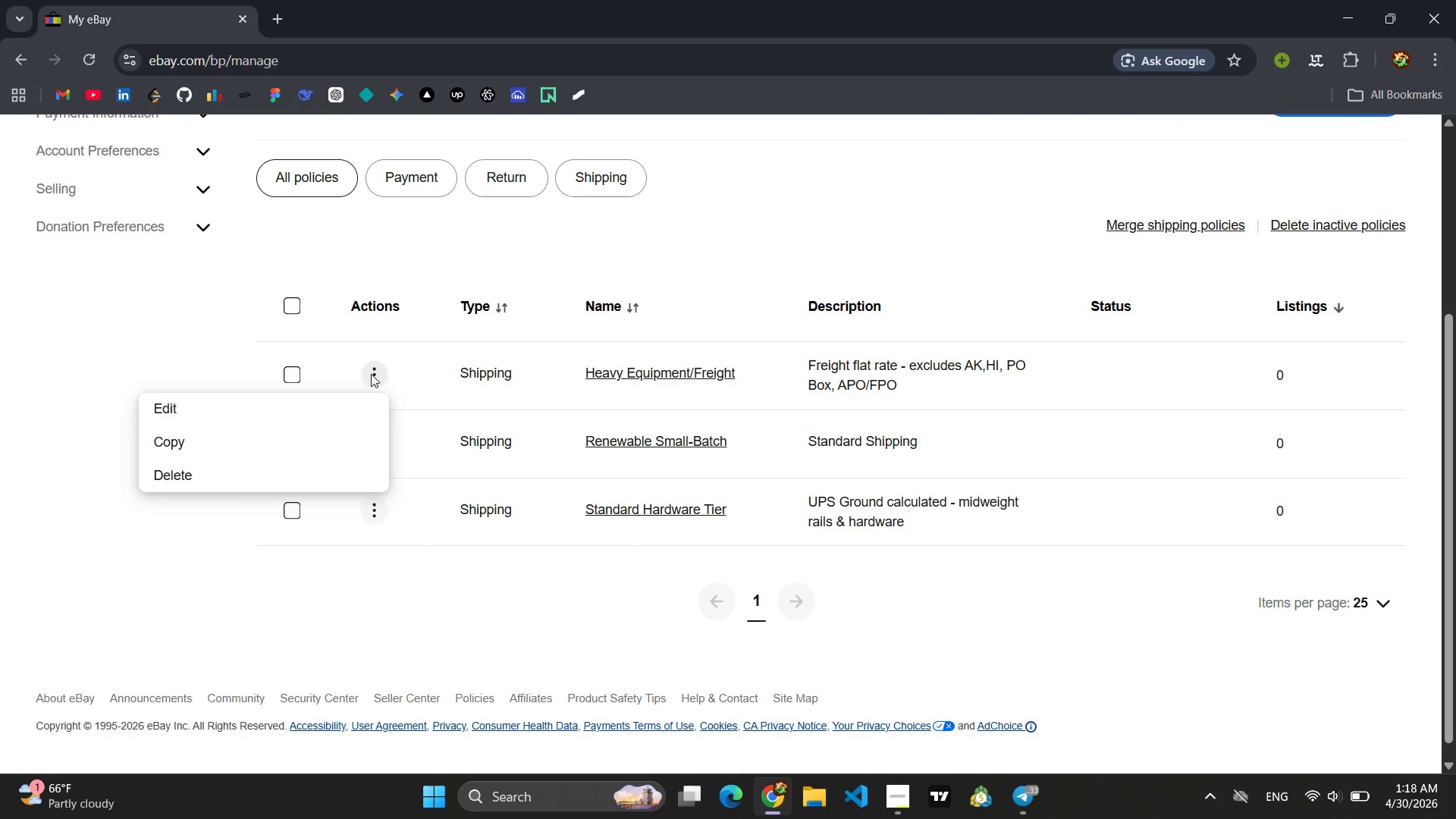 
left_click([371, 374])
 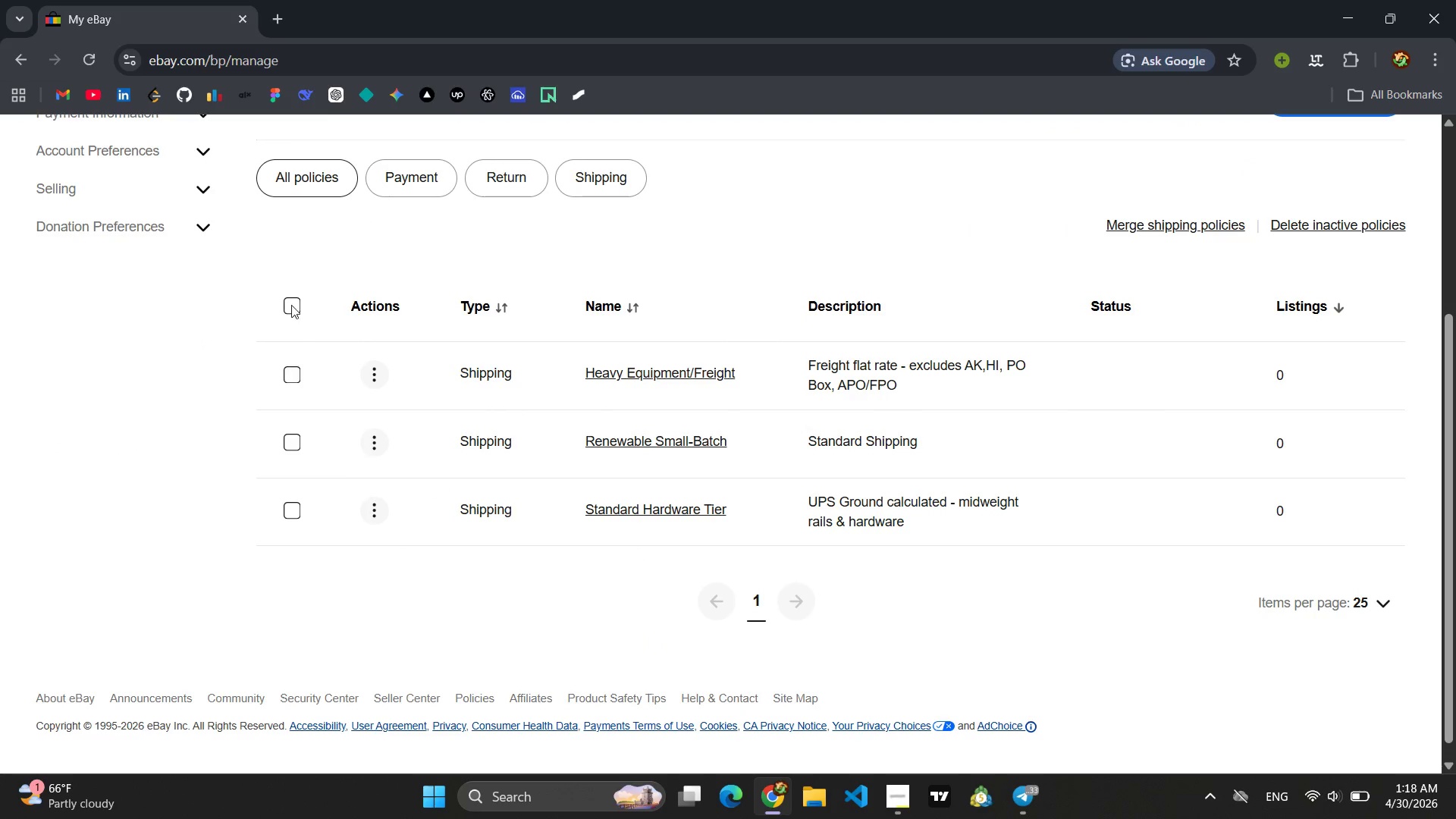 
left_click([289, 303])
 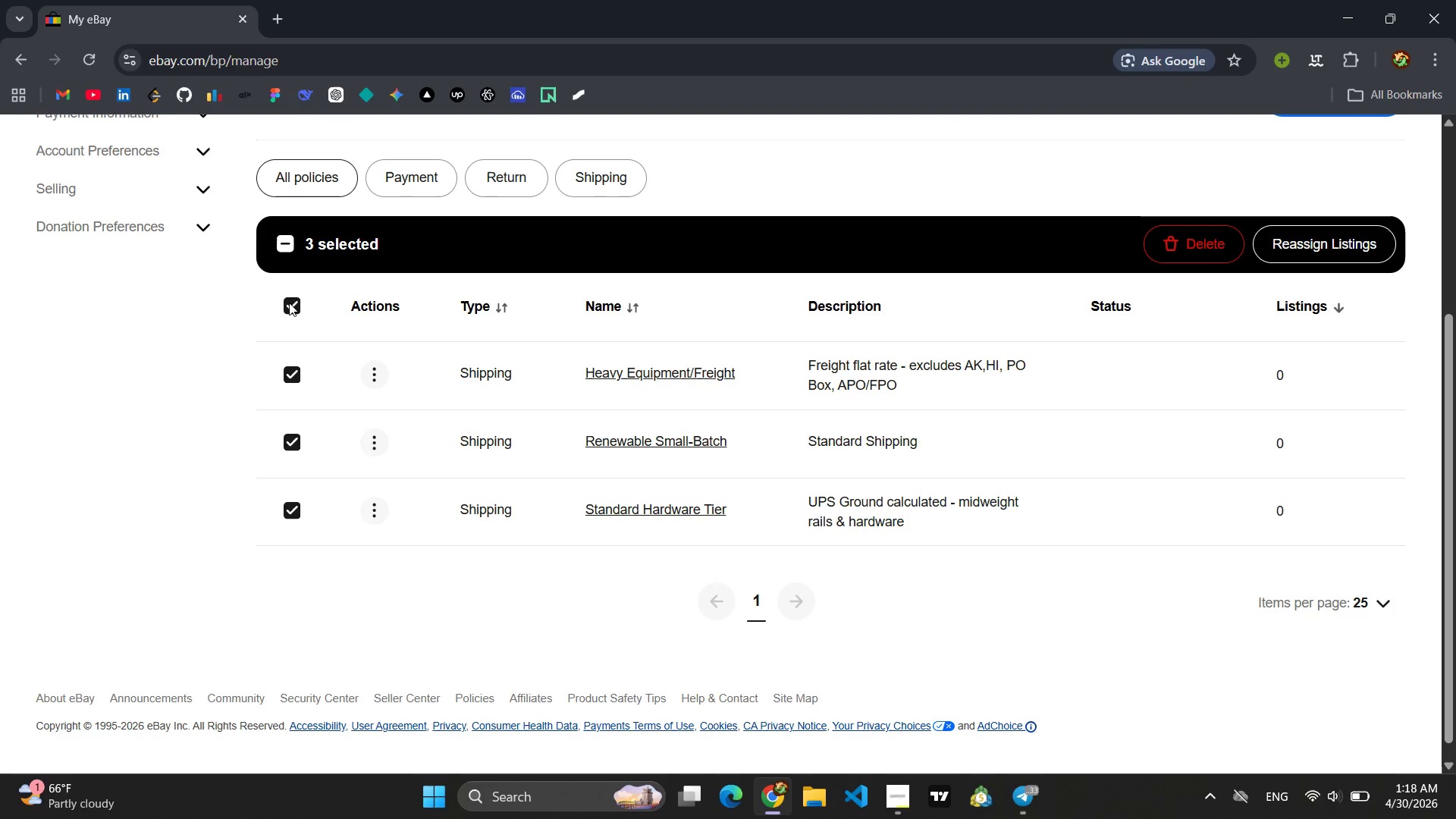 
left_click([289, 303])
 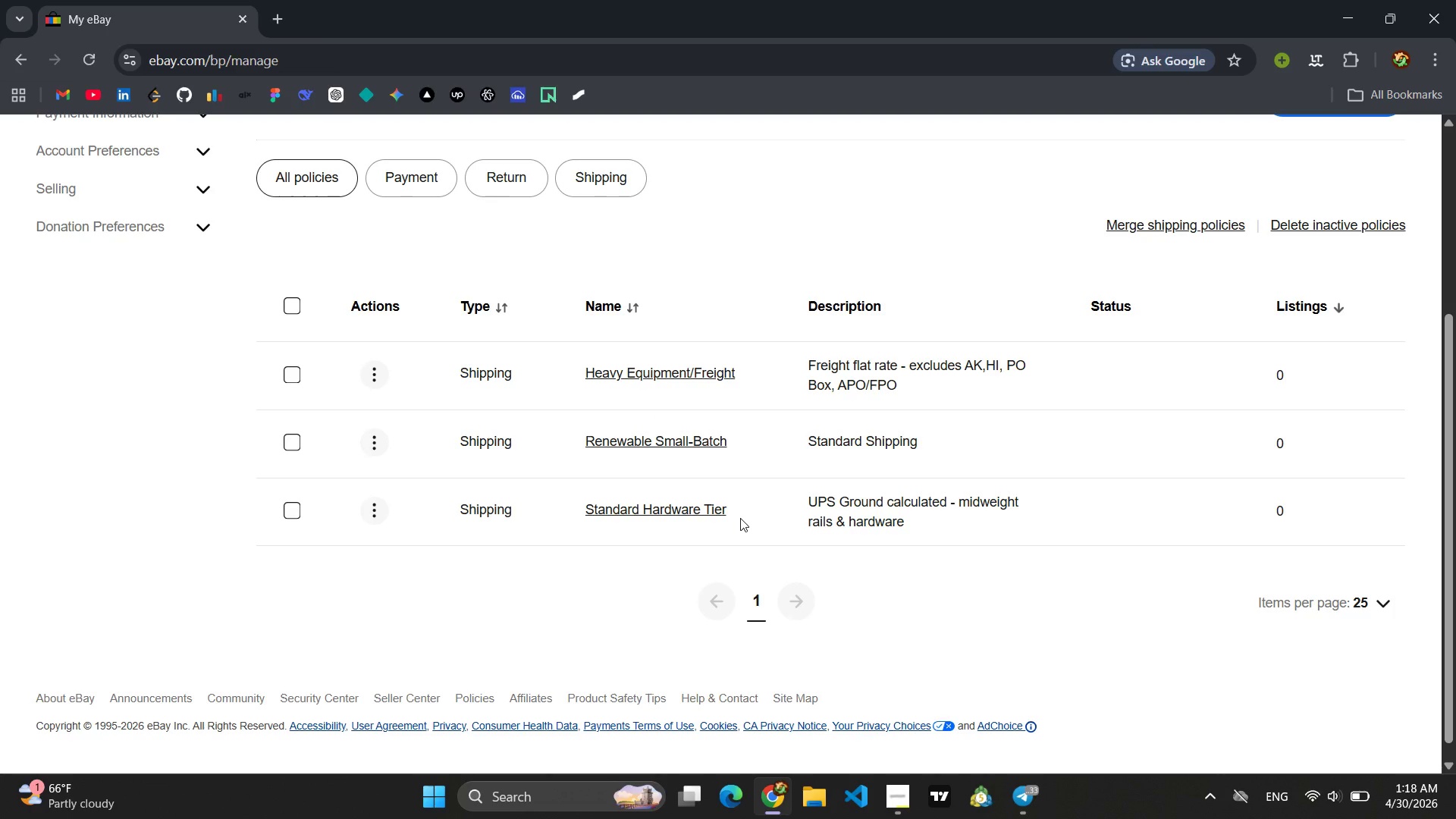 
wait(8.27)
 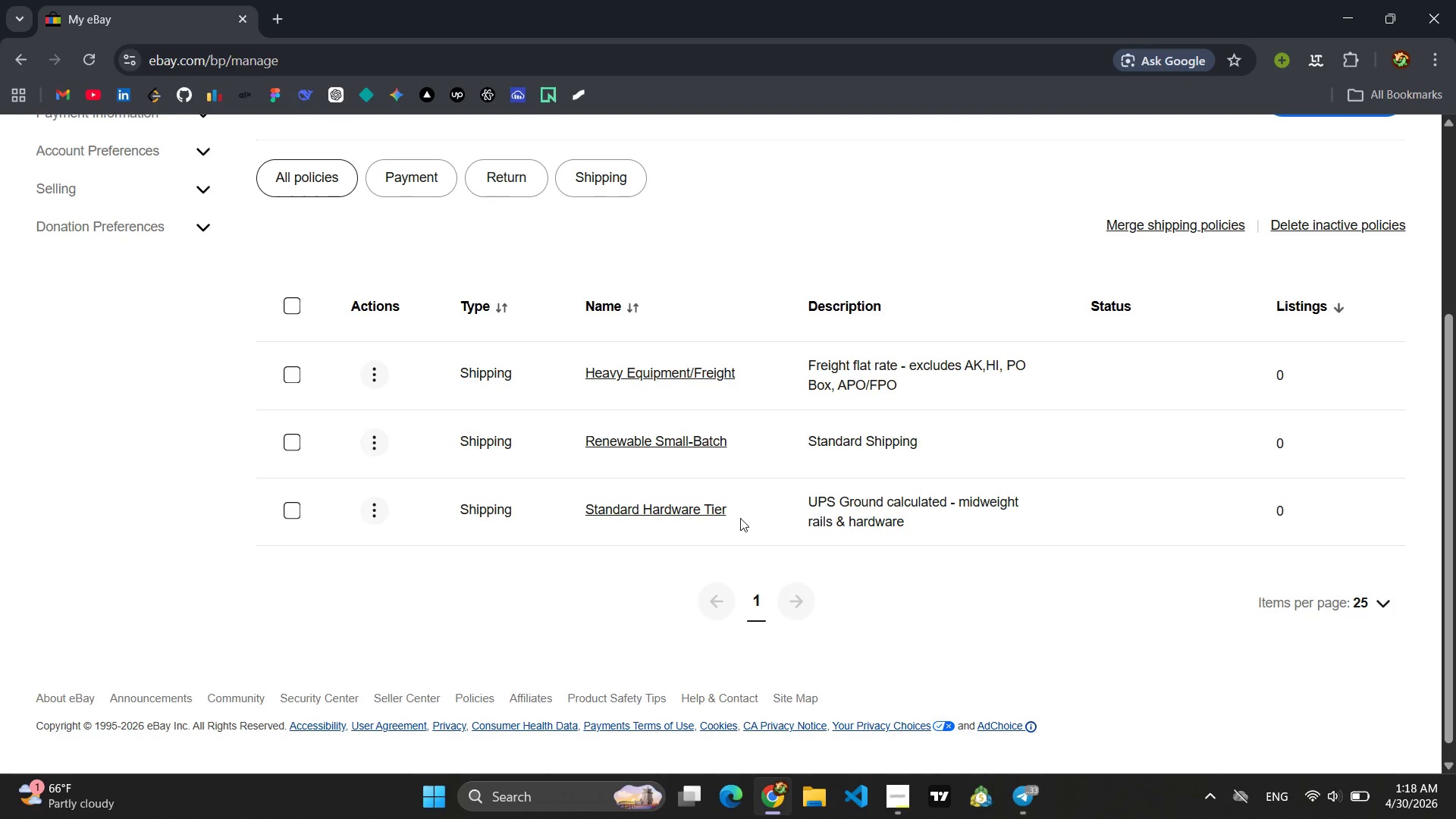 
left_click([187, 254])
 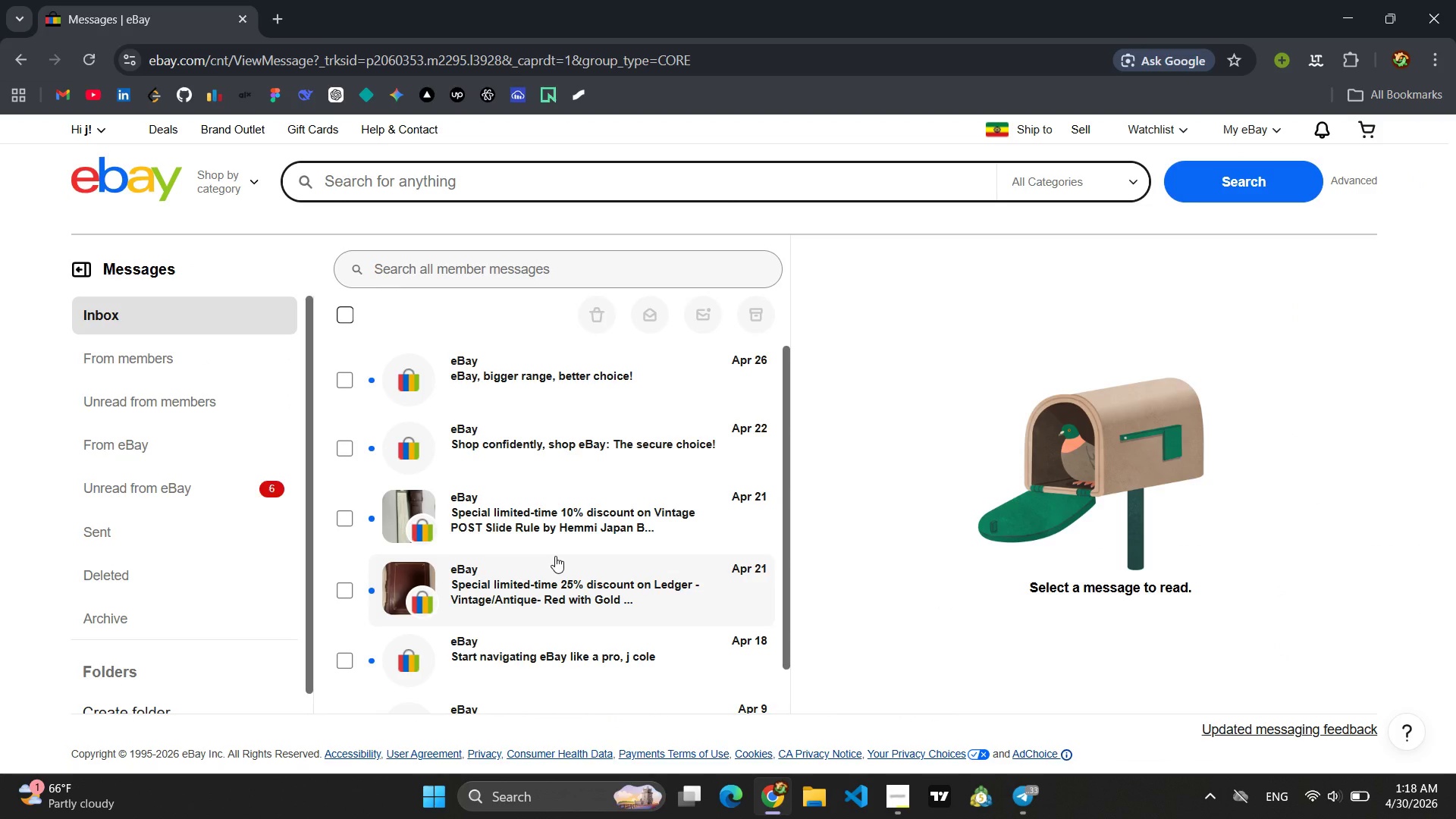 
wait(13.06)
 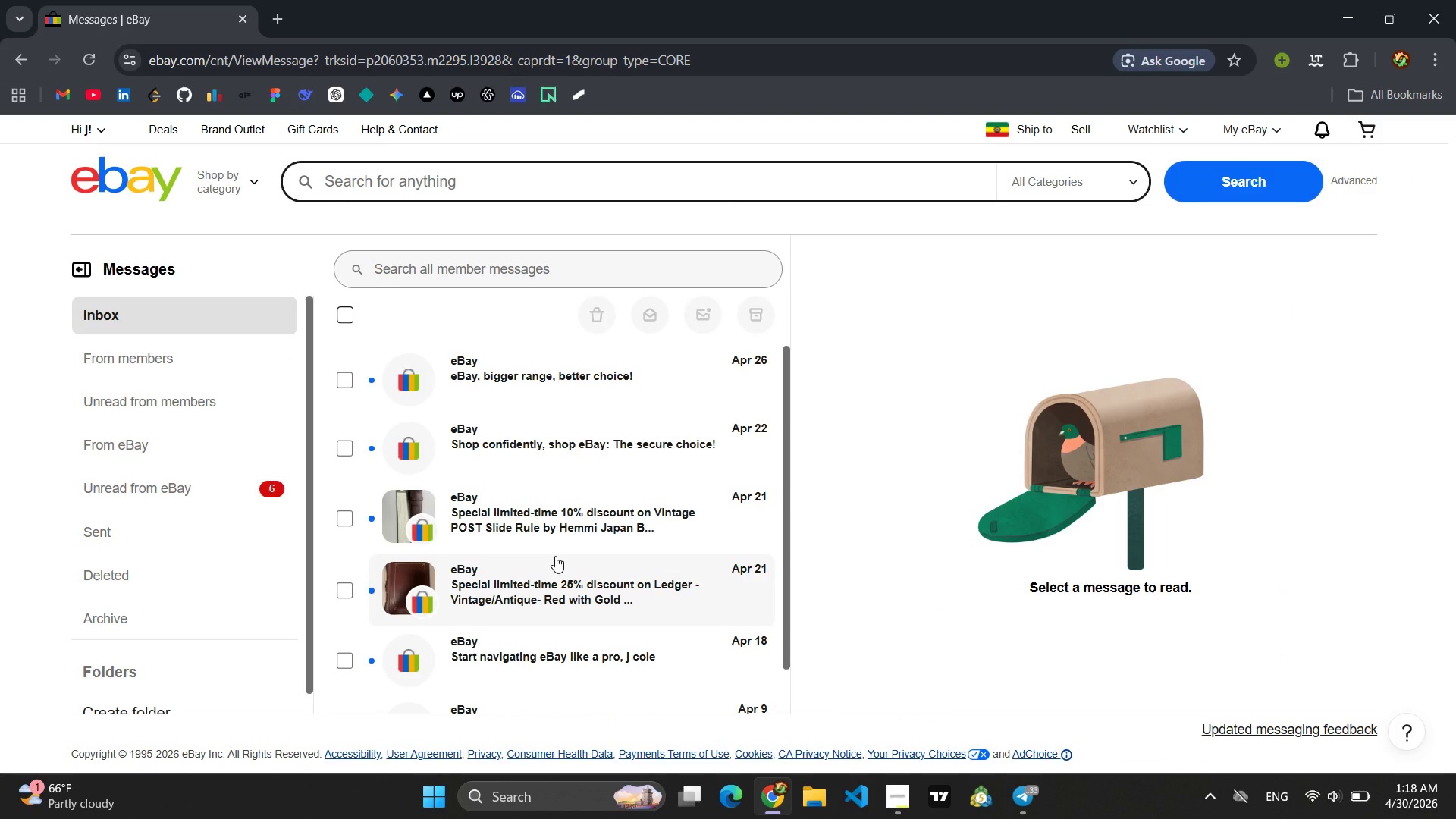 
left_click([218, 482])
 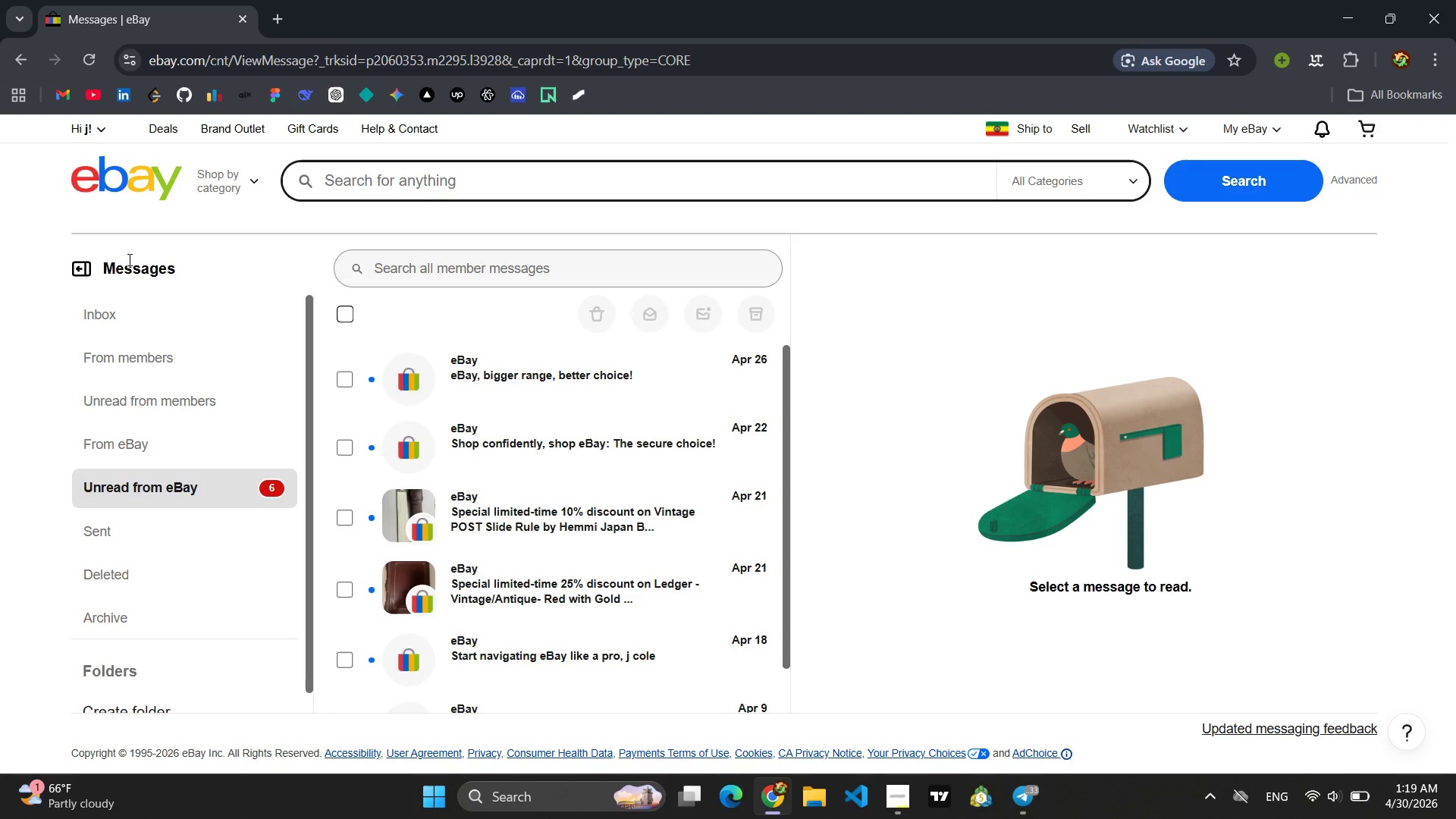 
left_click([16, 59])
 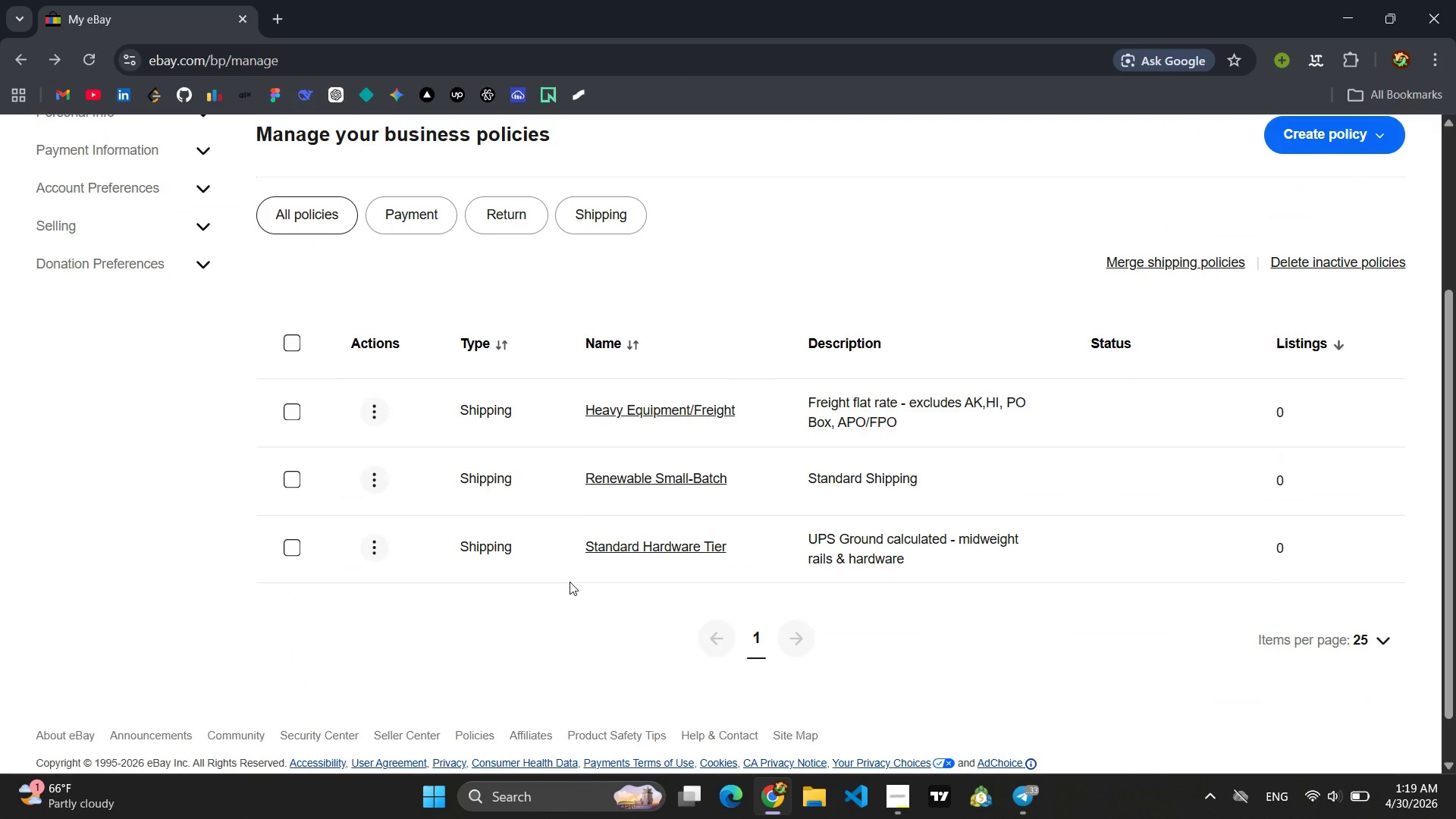 
wait(11.0)
 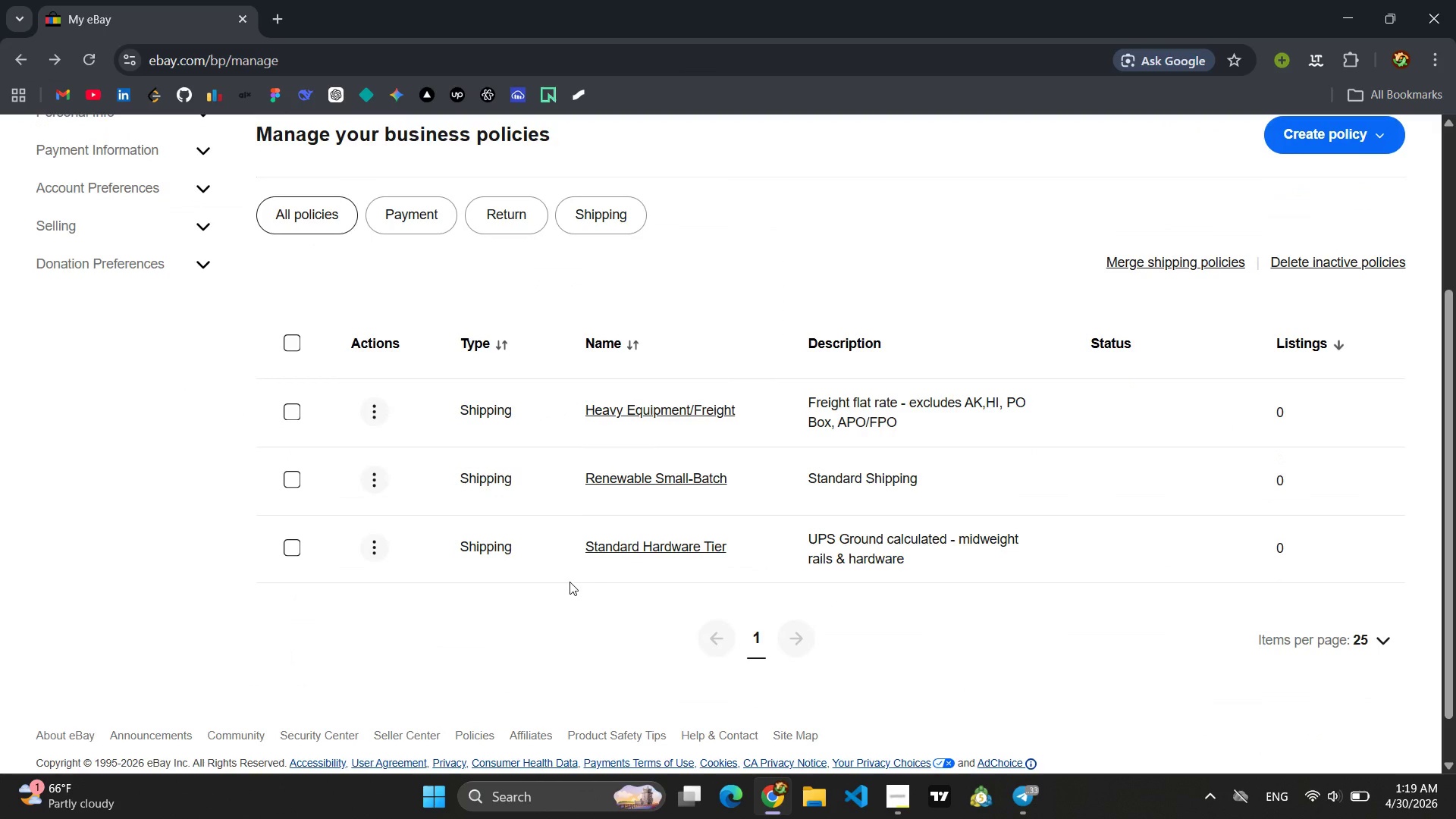 
left_click([623, 519])
 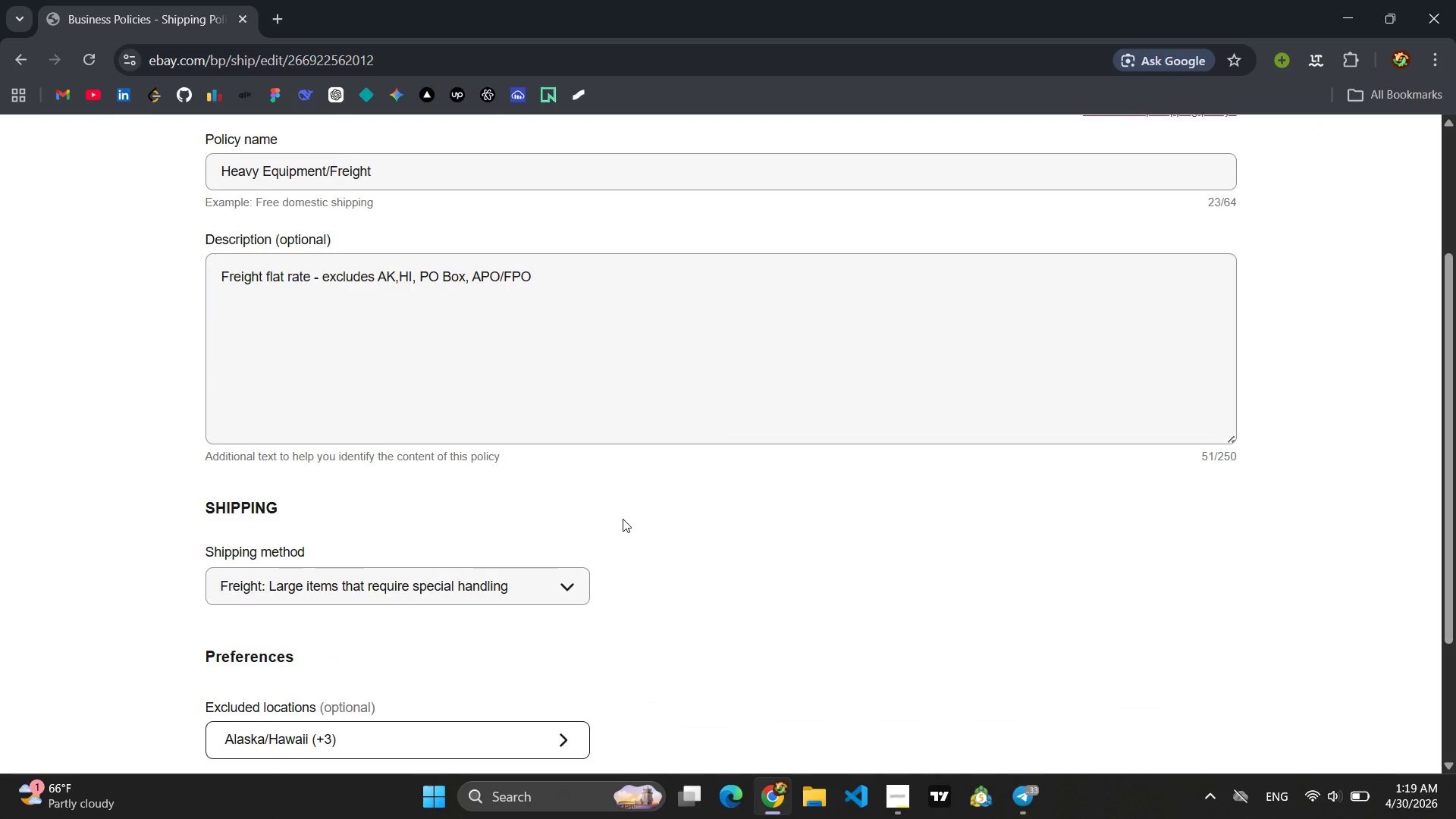 
left_click([359, 632])
 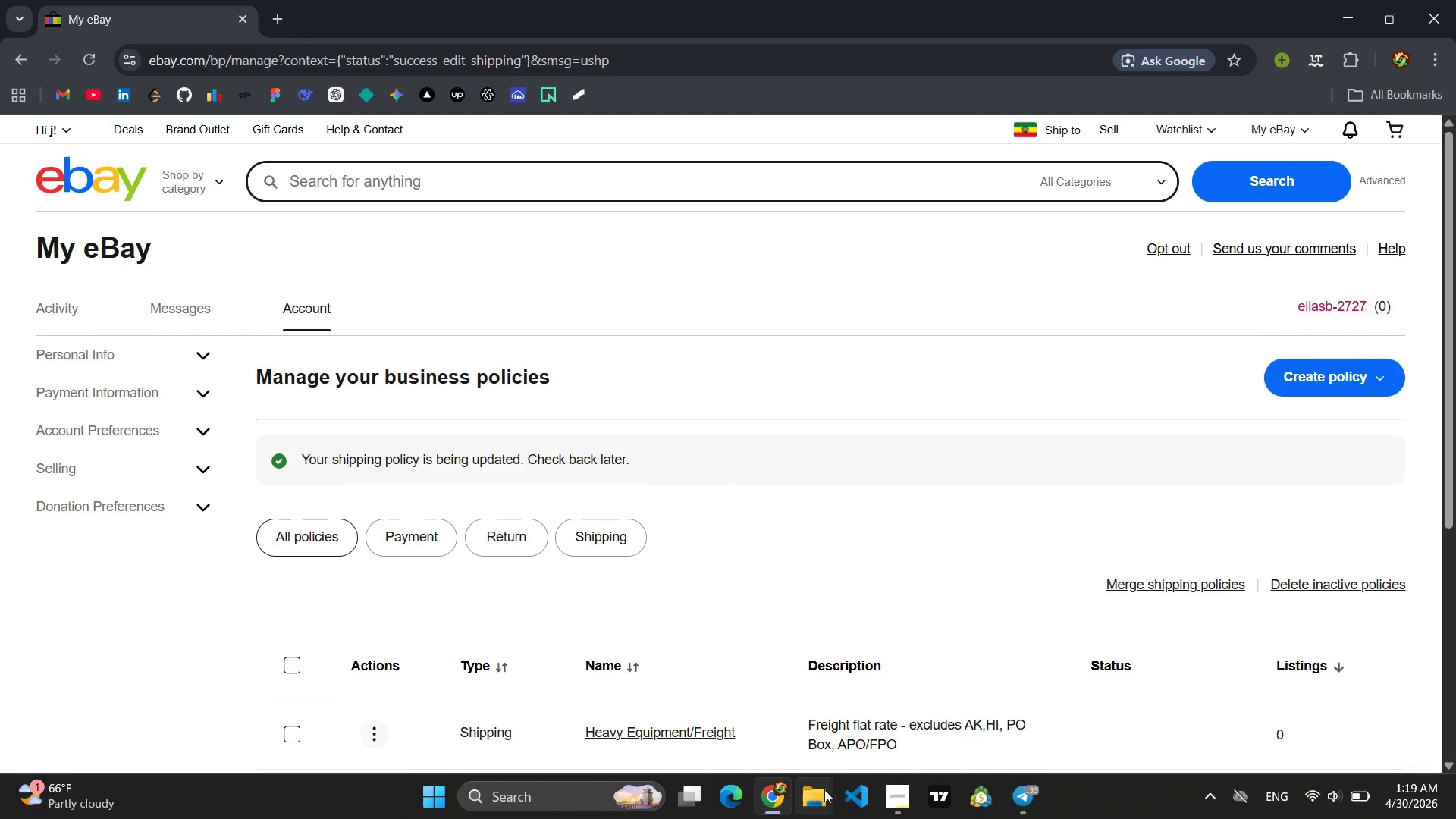 
left_click([894, 807])